 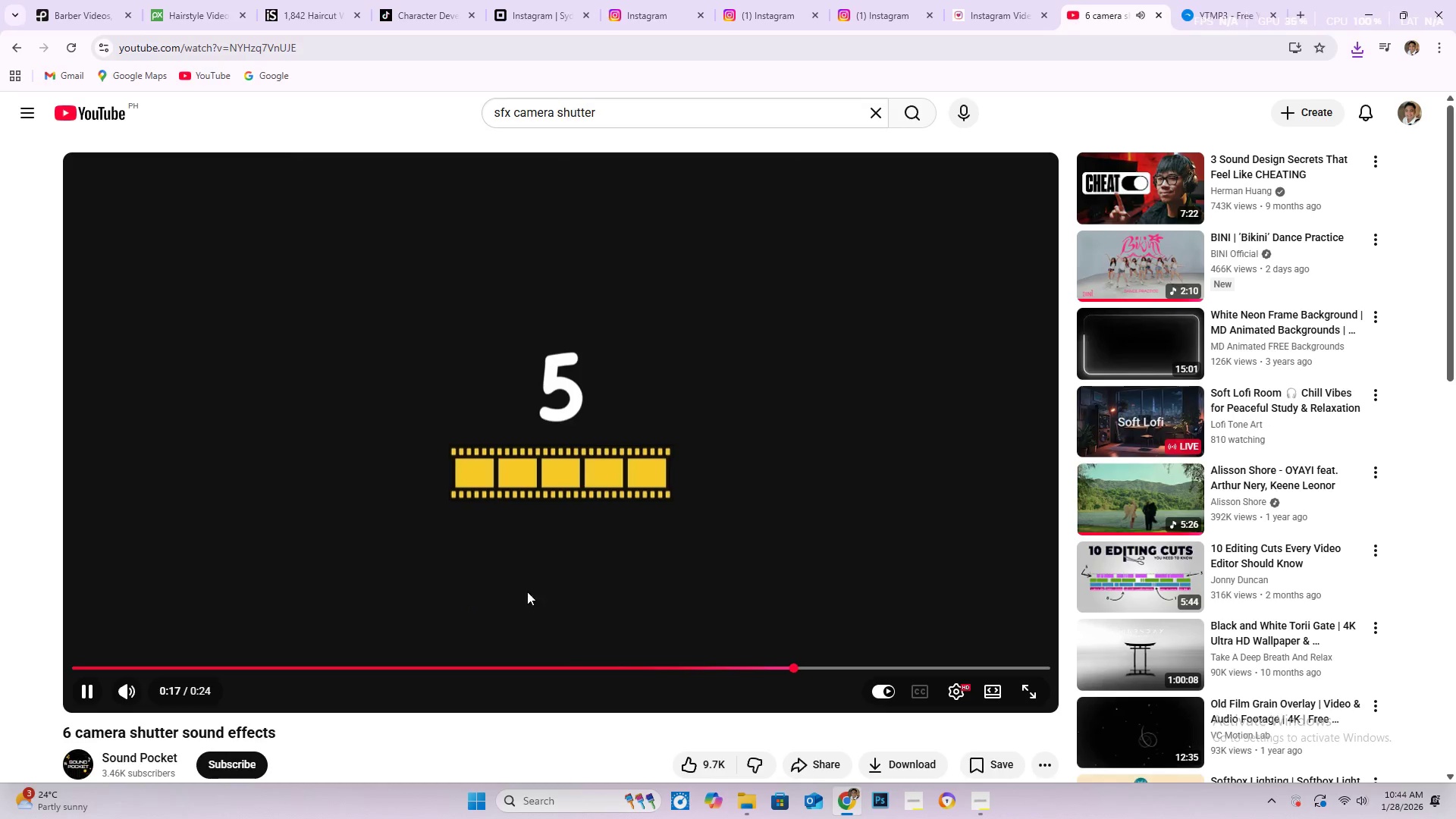 
scroll: coordinate [0, 525], scroll_direction: down, amount: 2.0
 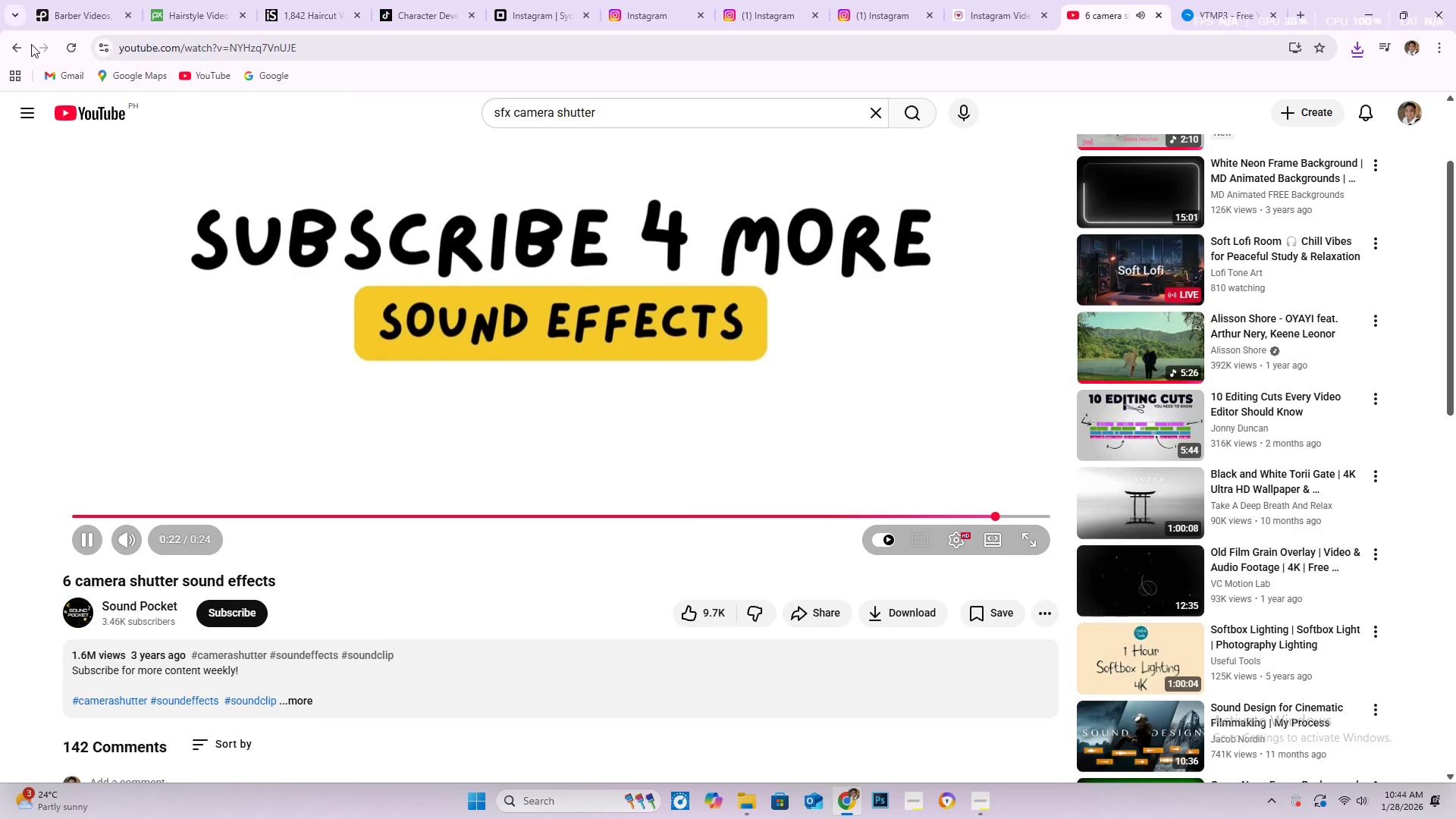 
left_click([21, 45])
 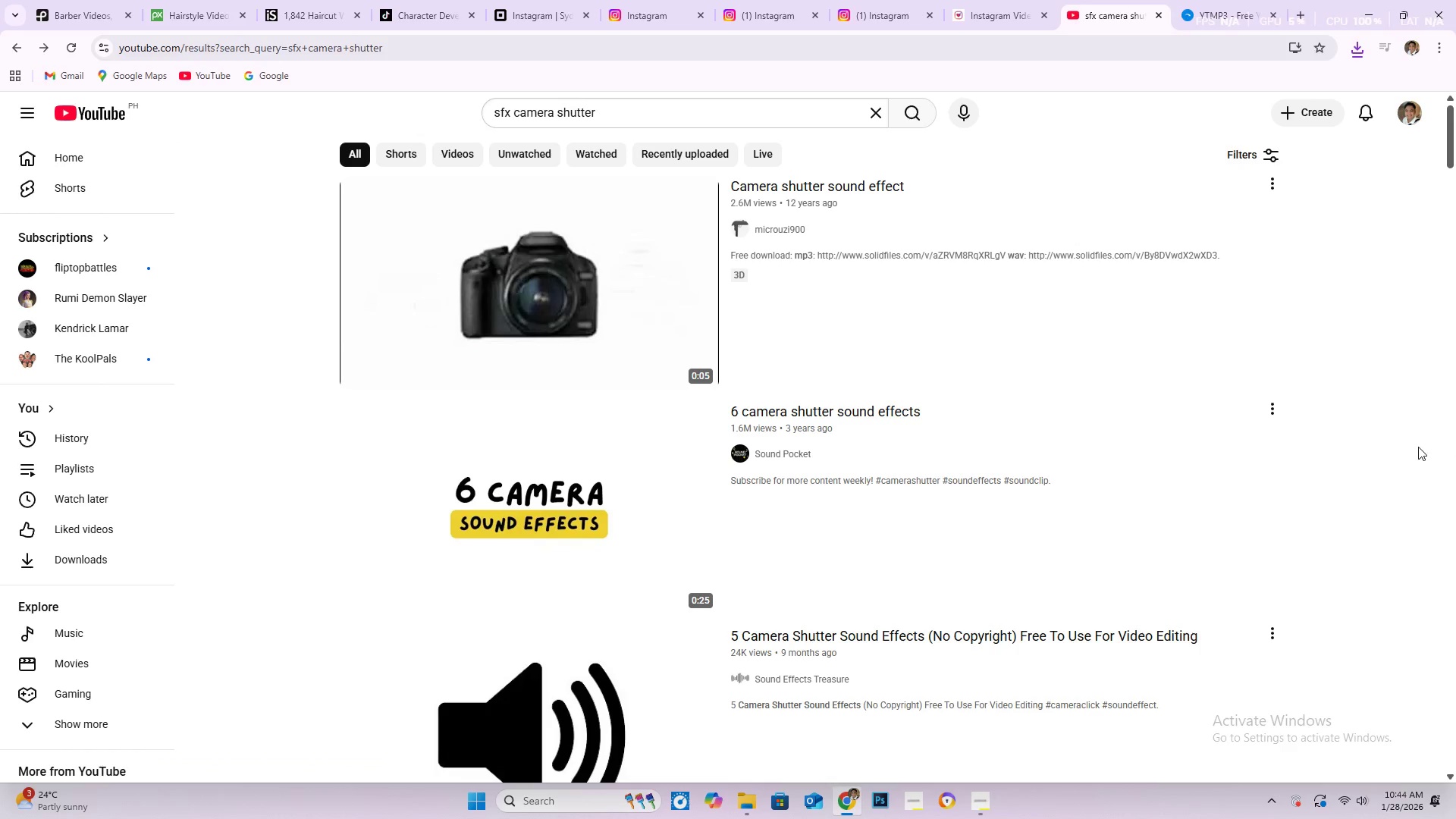 
scroll: coordinate [1410, 450], scroll_direction: down, amount: 3.0
 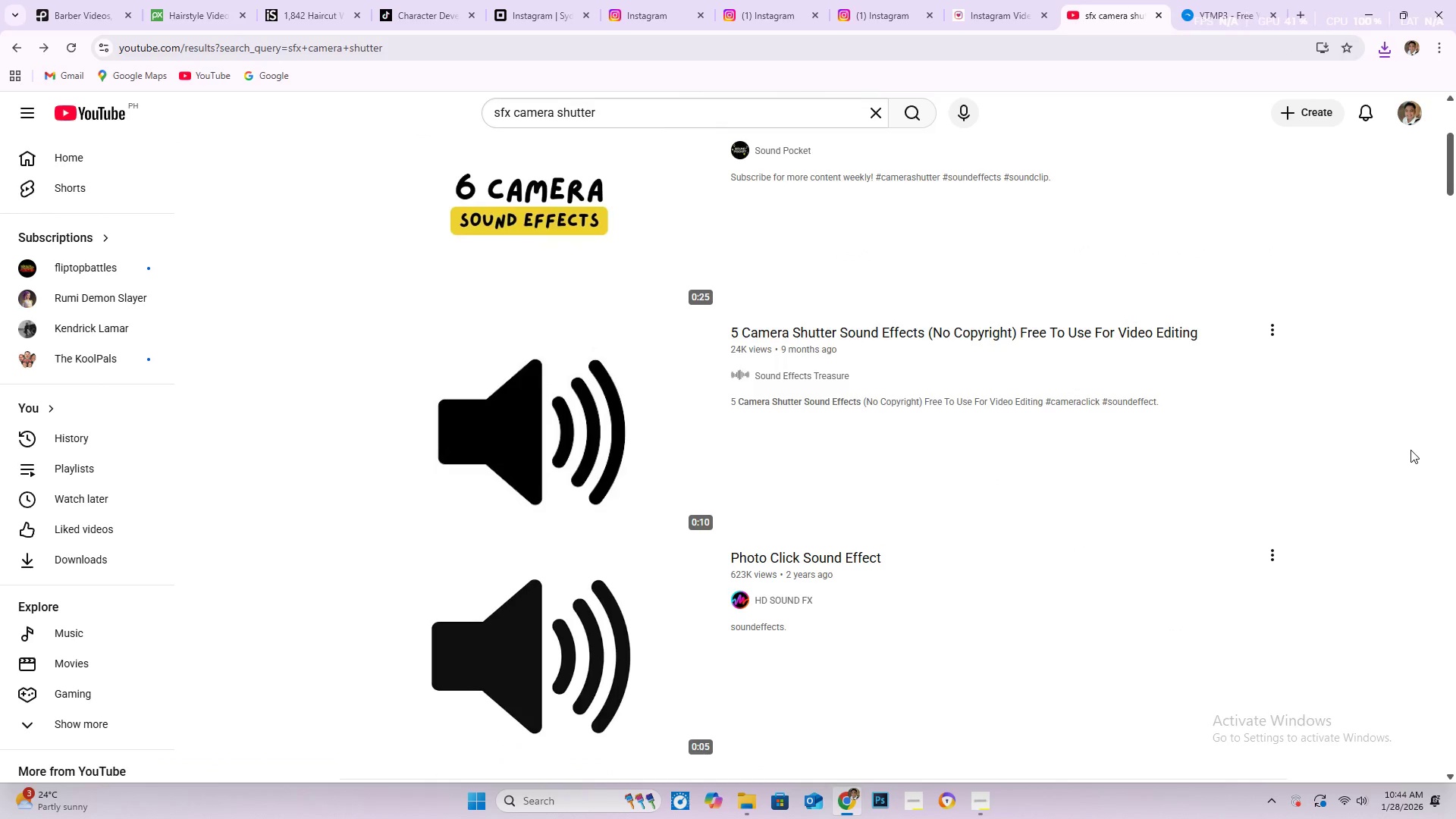 
scroll: coordinate [1404, 443], scroll_direction: up, amount: 5.0
 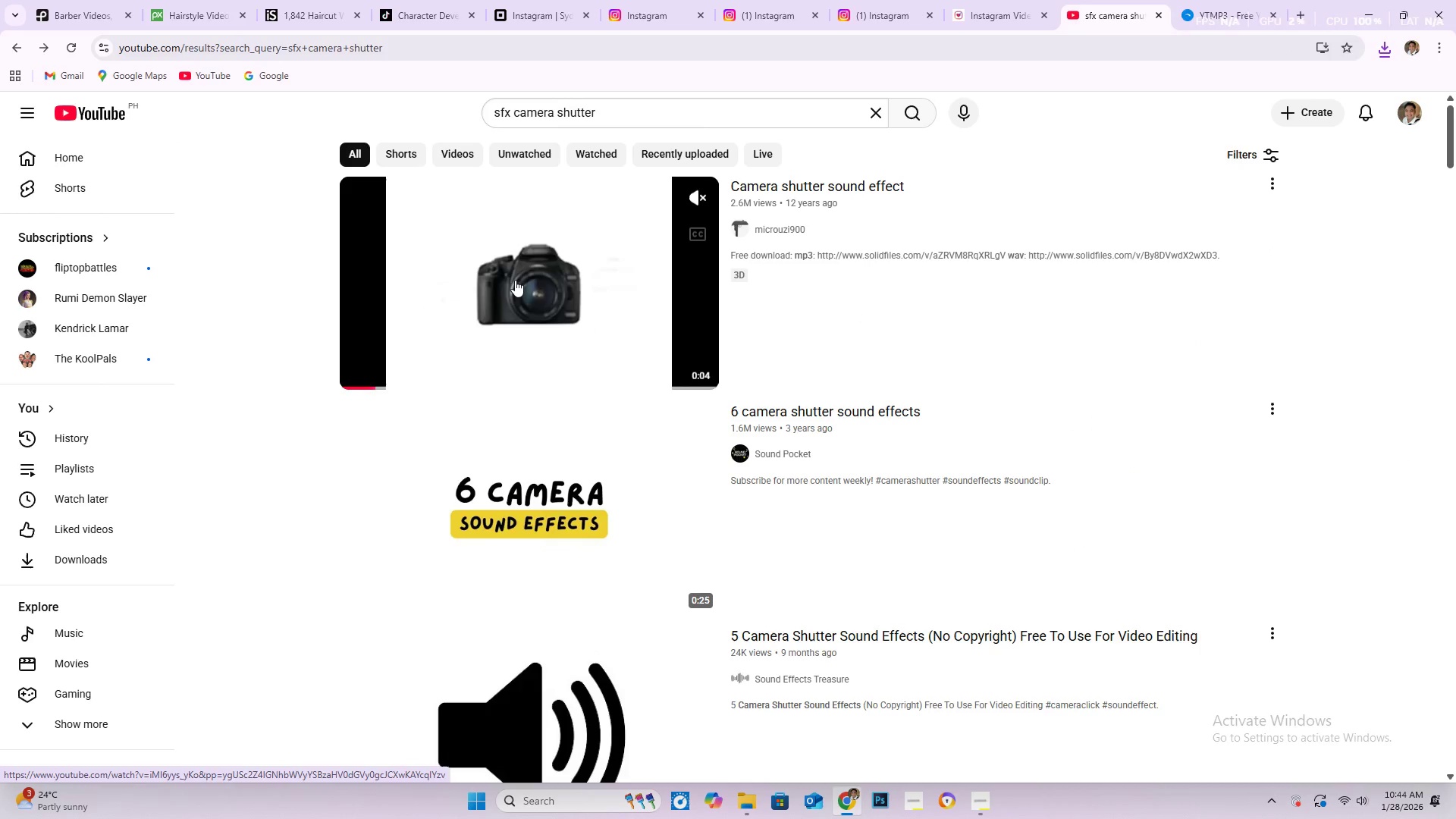 
left_click([515, 280])
 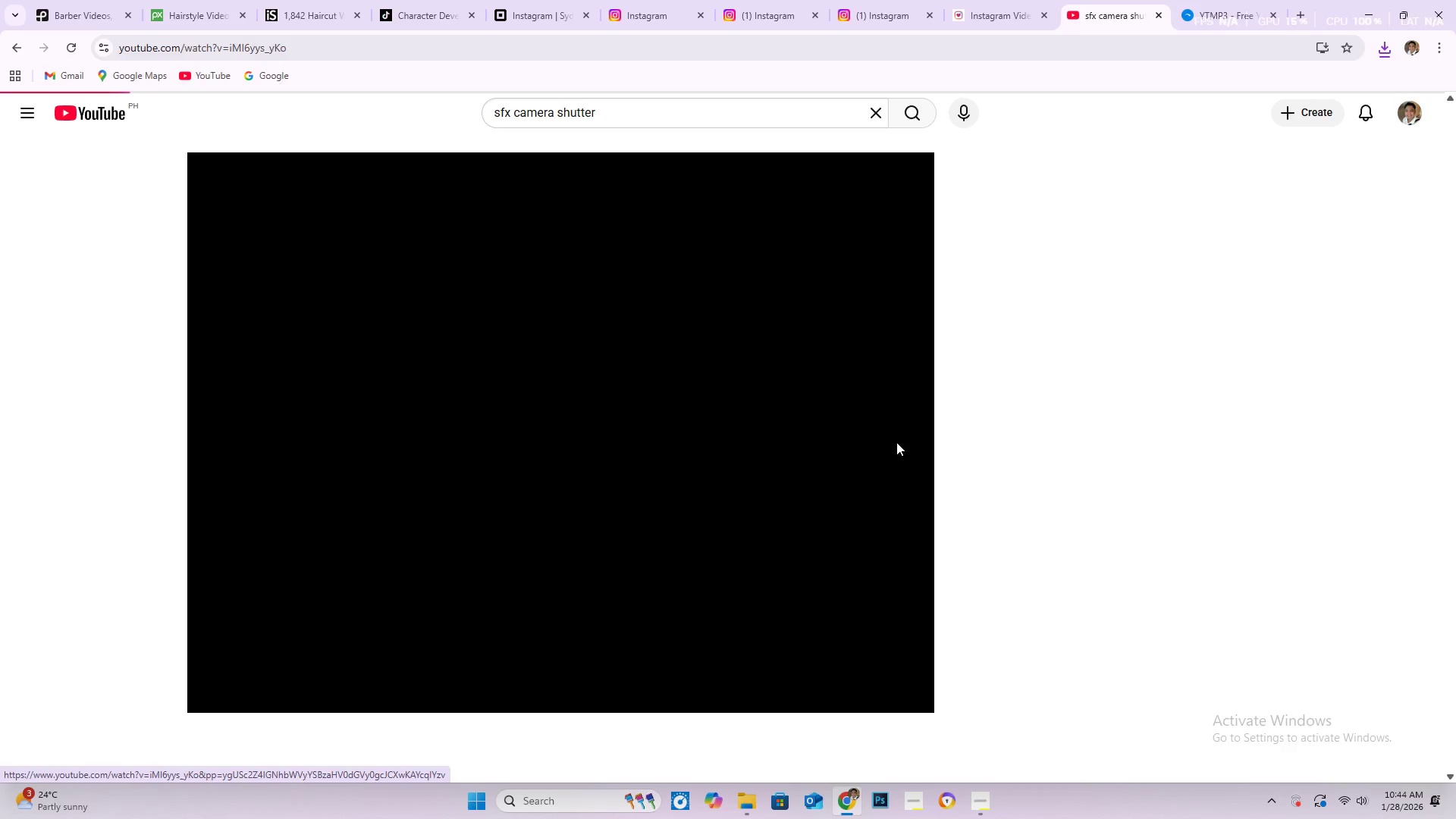 
mouse_move([1078, 412])
 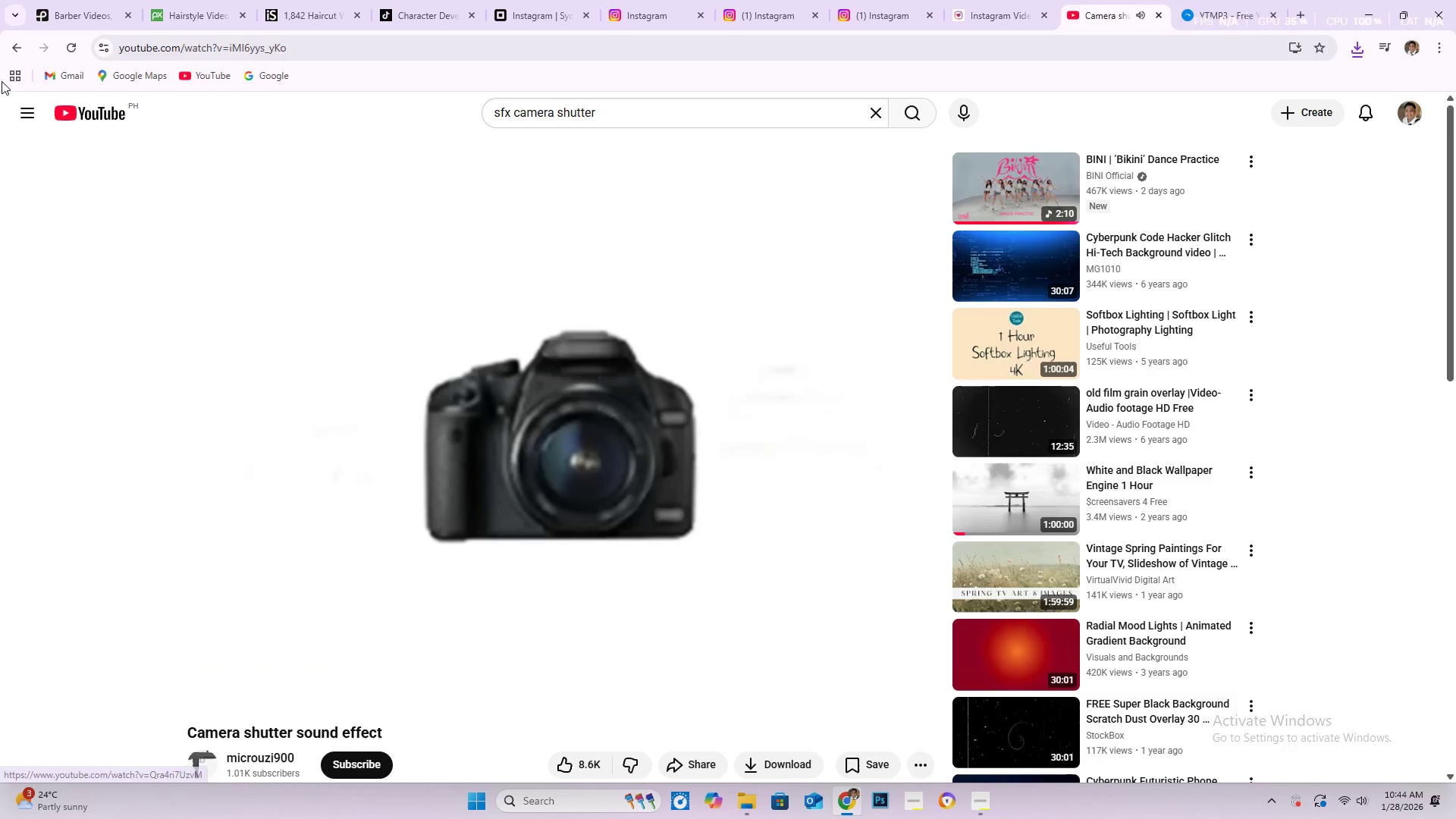 
left_click([14, 44])
 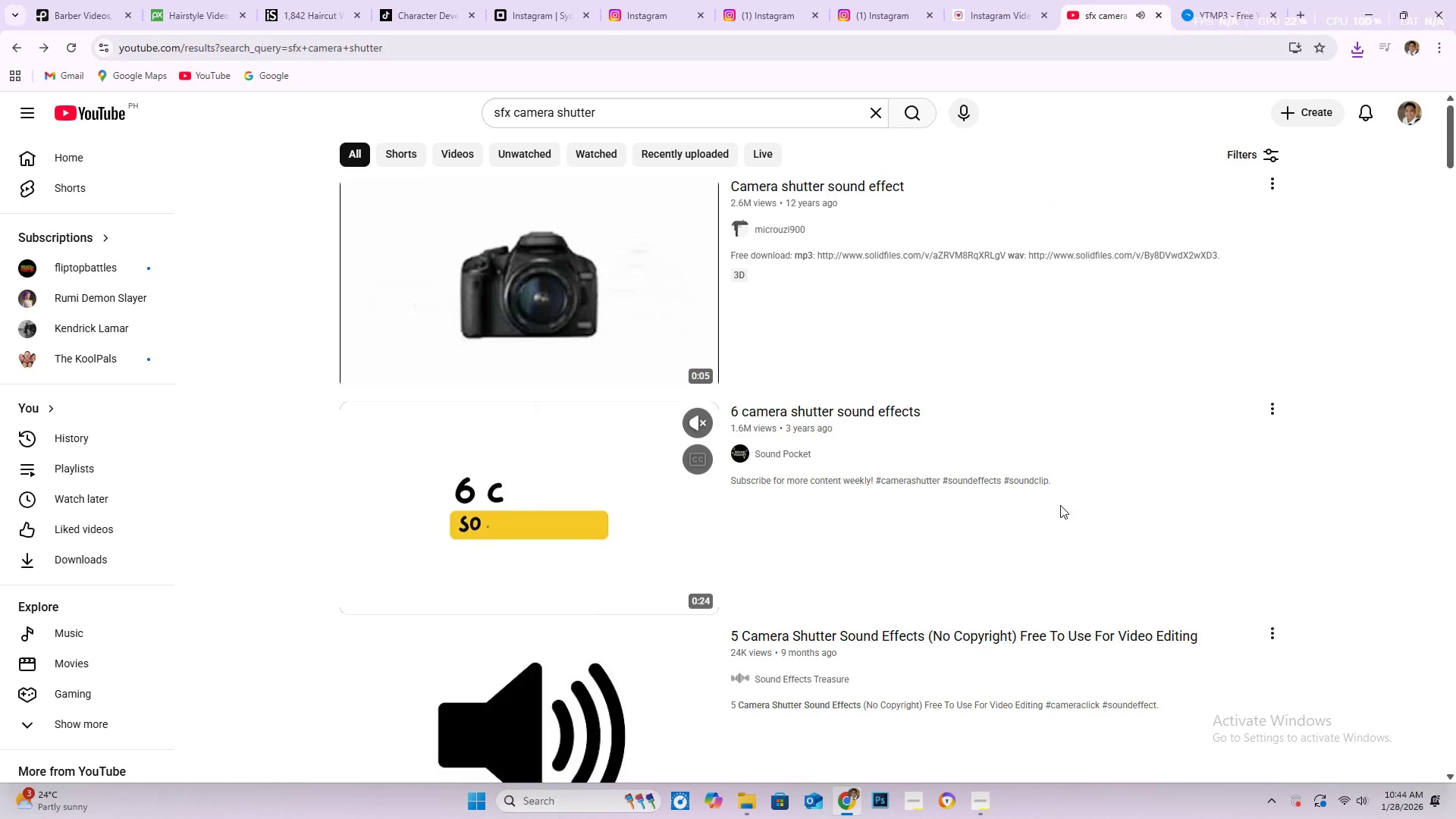 
scroll: coordinate [984, 542], scroll_direction: down, amount: 16.0
 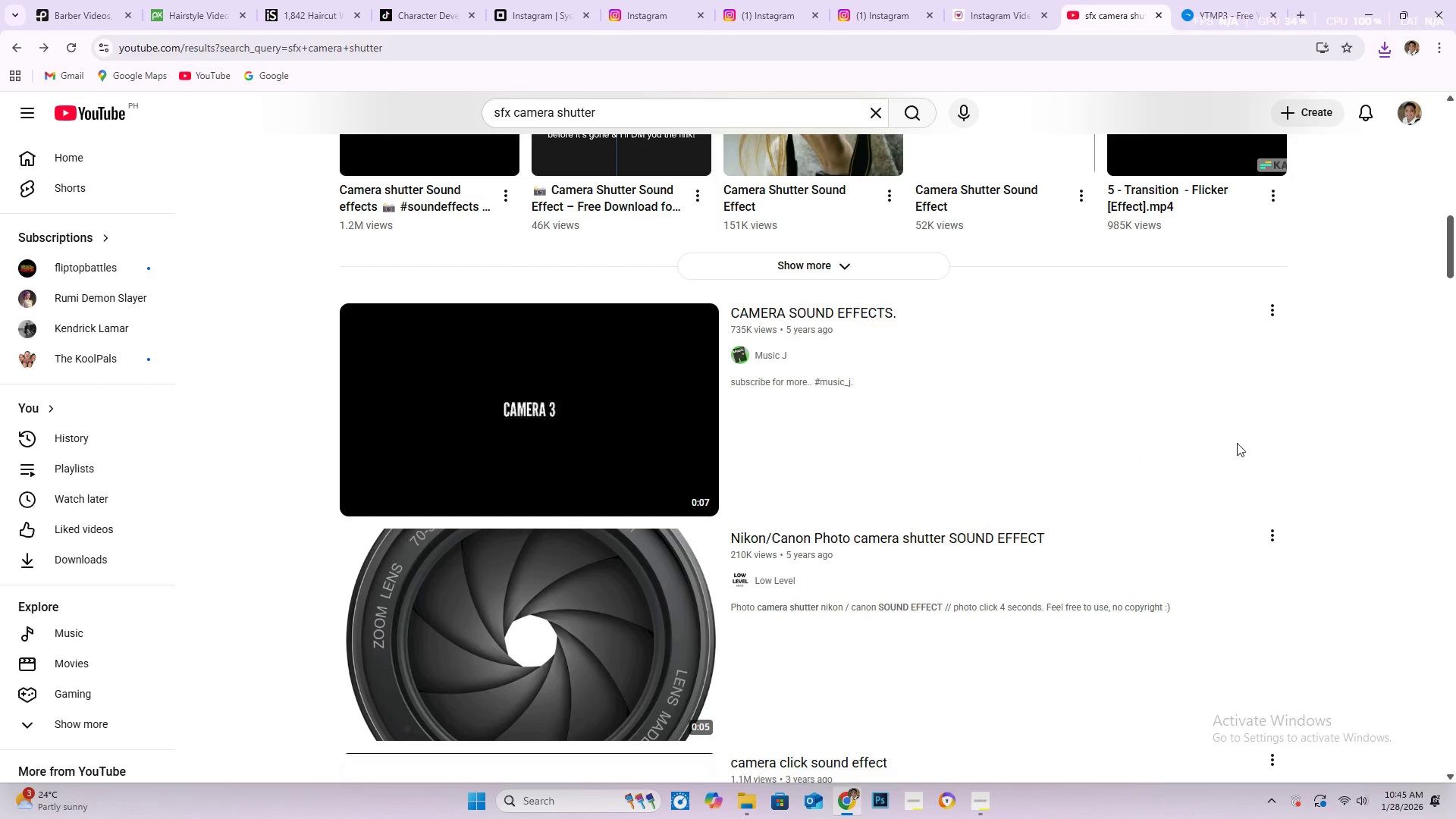 
left_click([631, 399])
 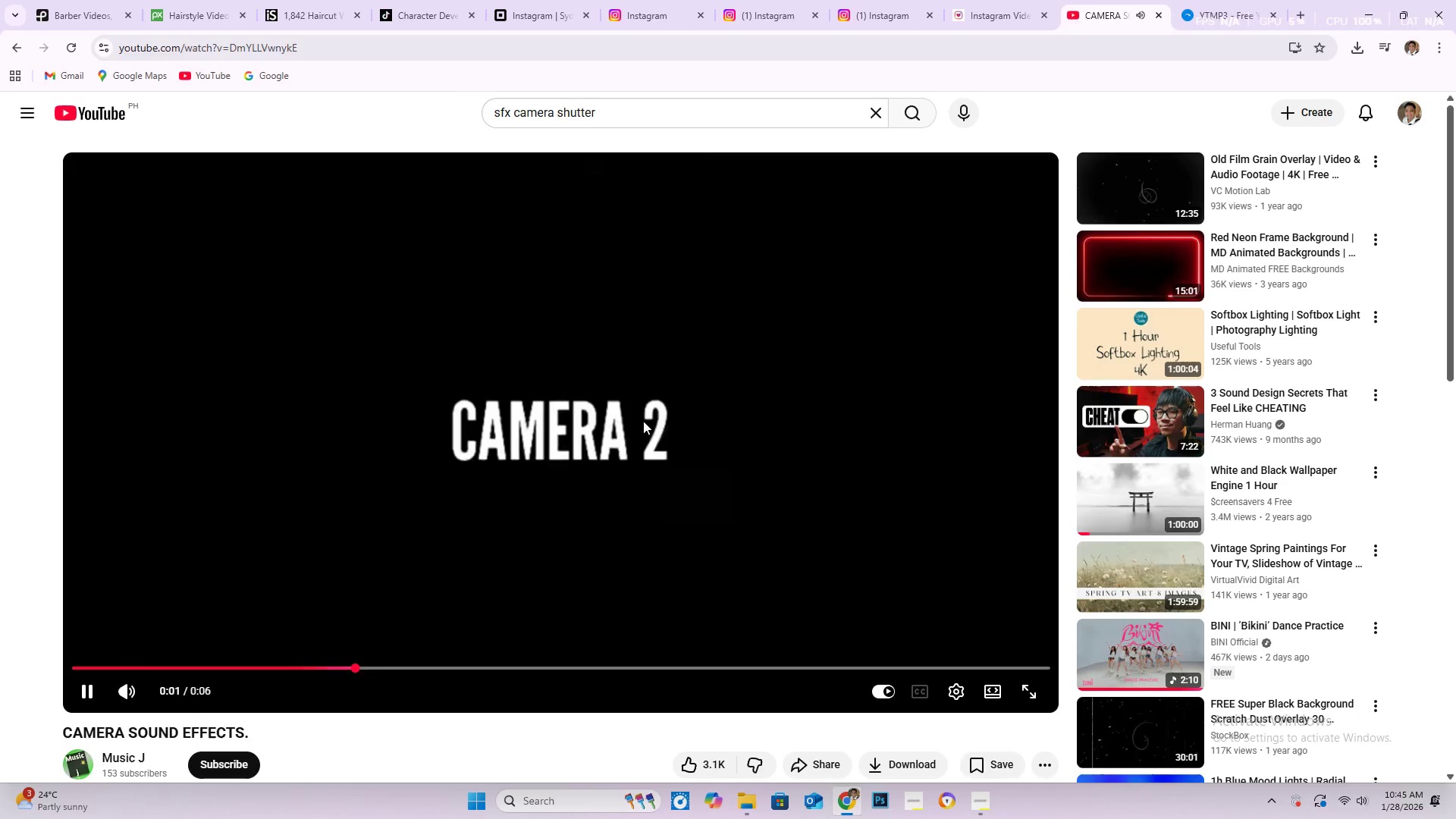 
mouse_move([644, 447])
 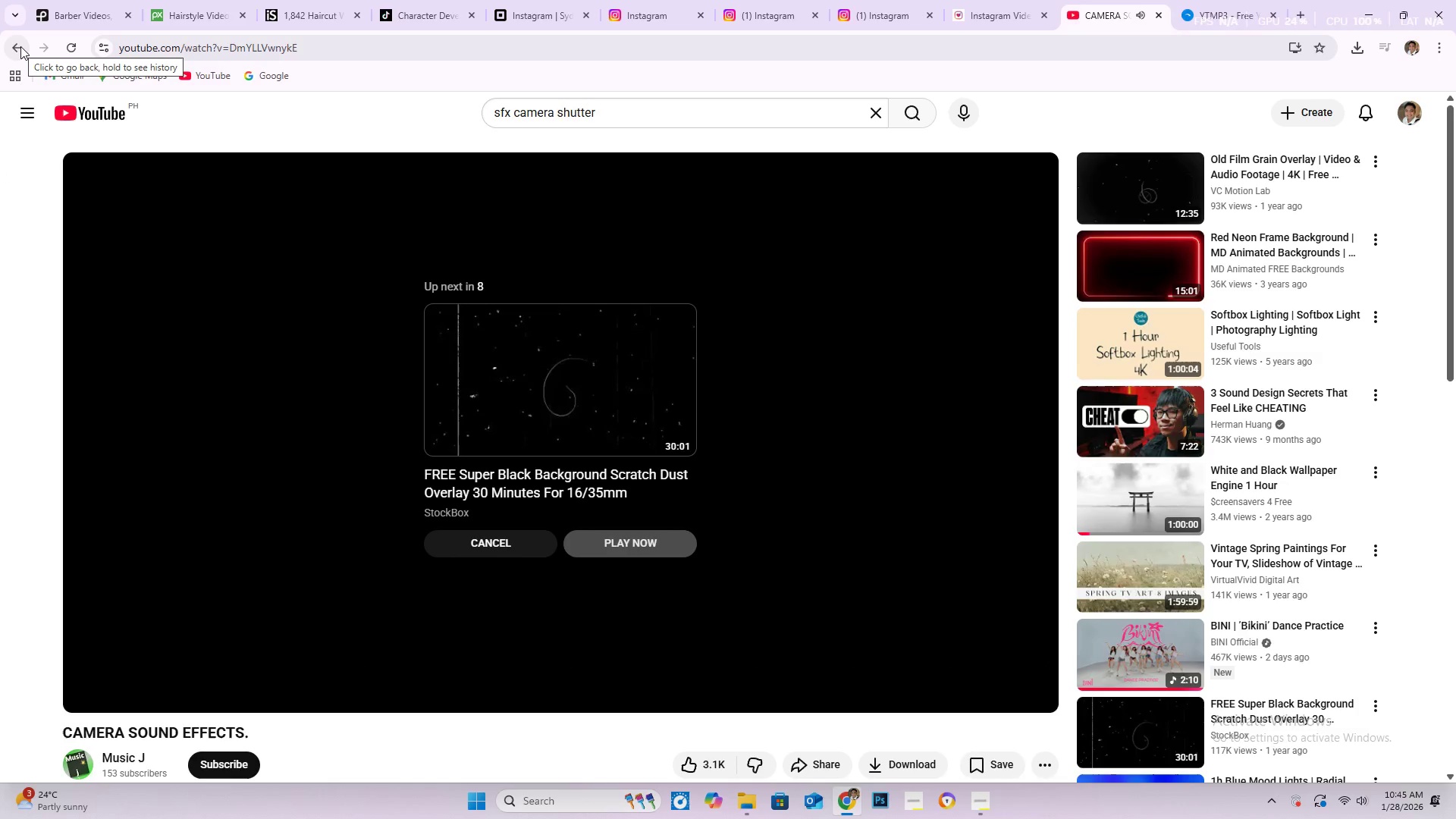 
scroll: coordinate [833, 510], scroll_direction: down, amount: 3.0
 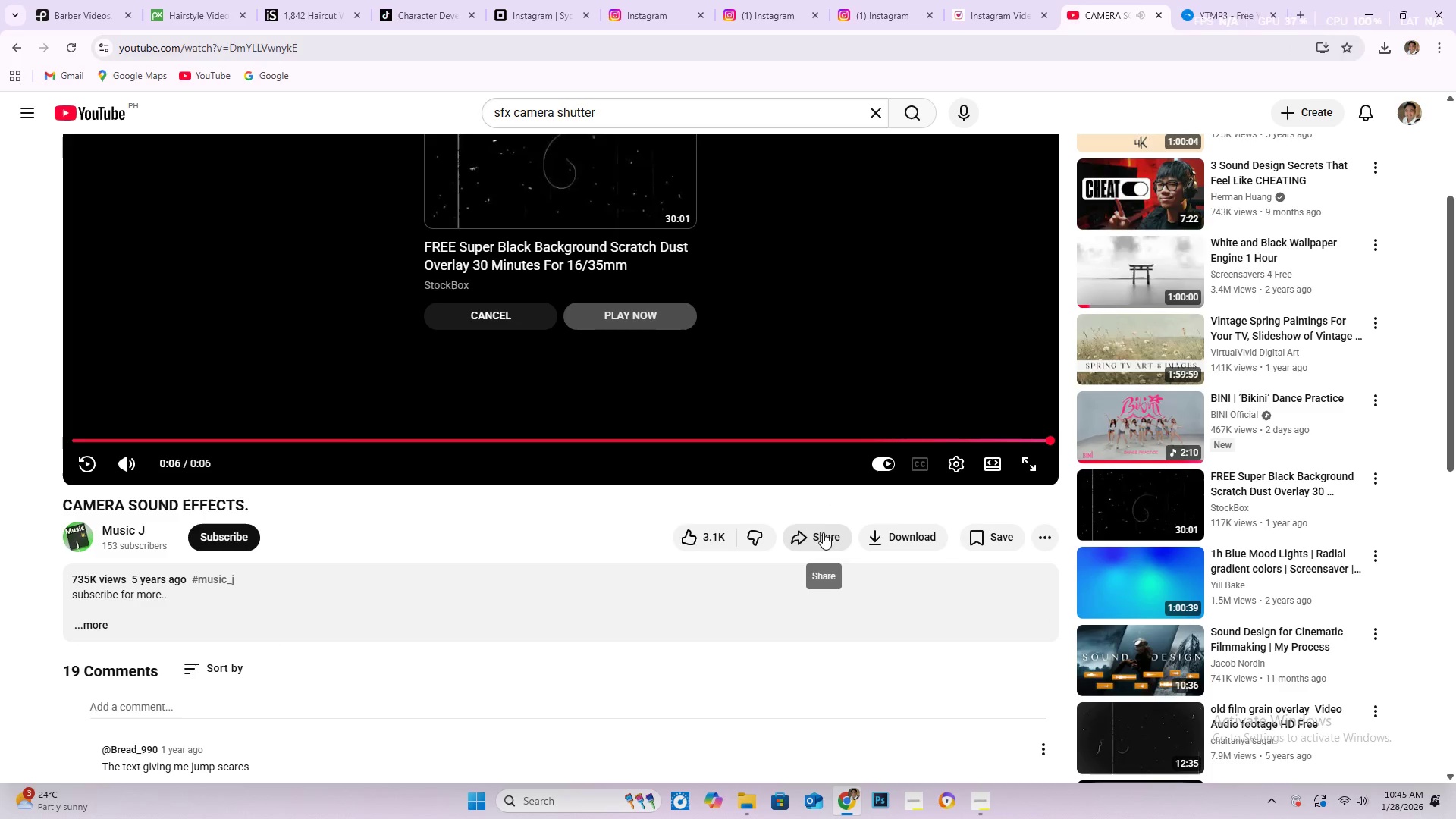 
left_click([823, 532])
 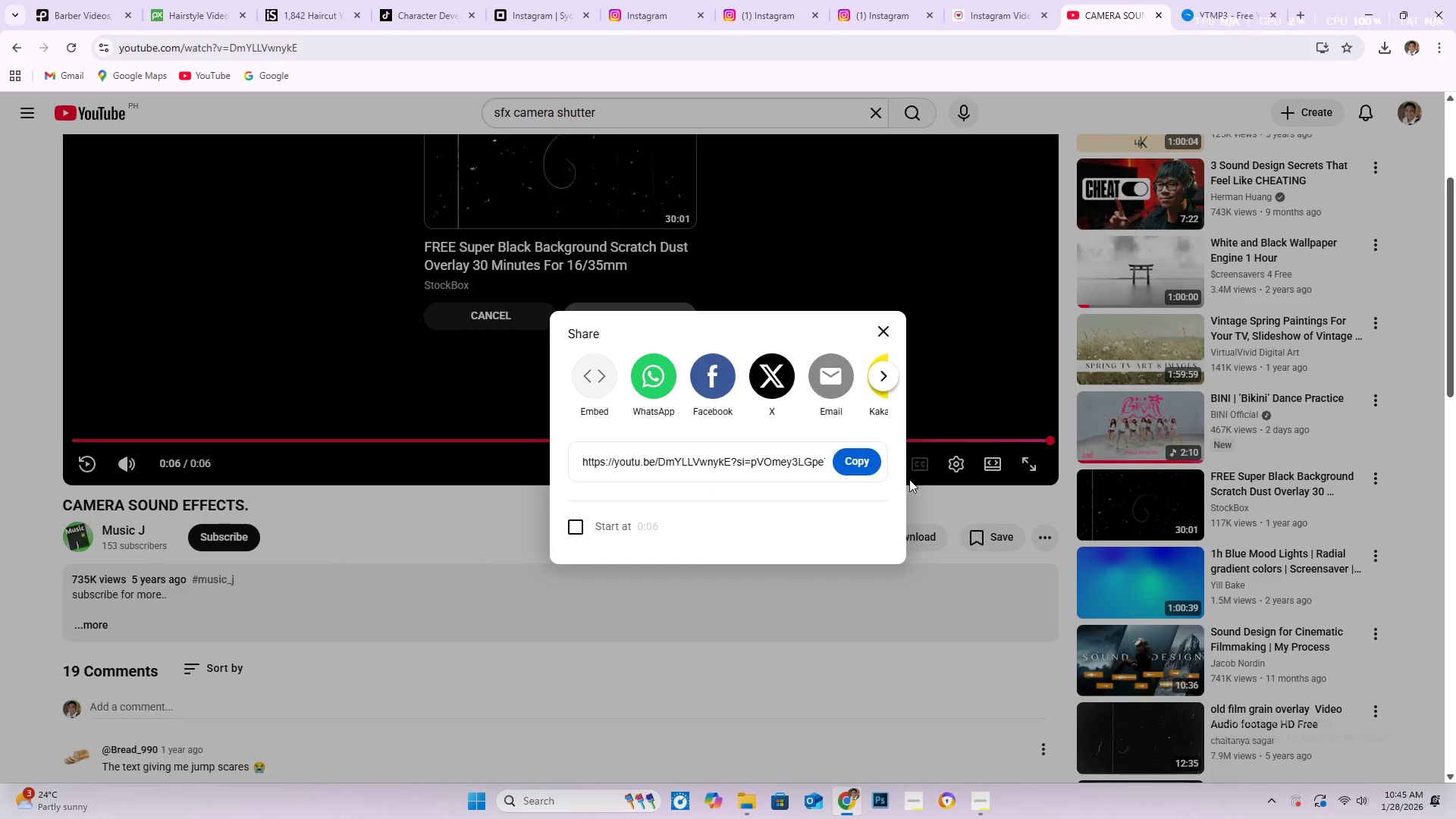 
left_click([855, 467])
 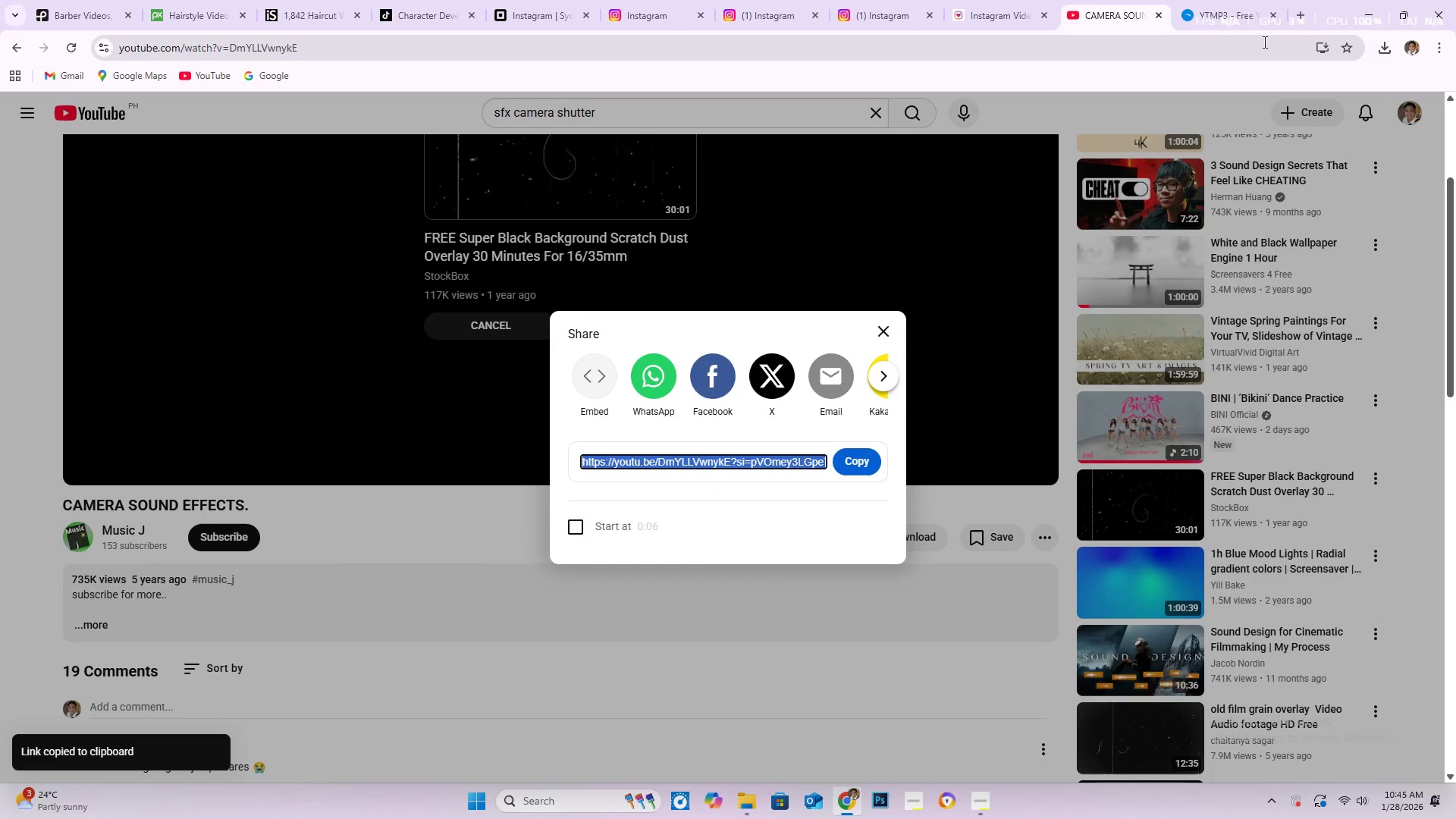 
left_click([1244, 13])
 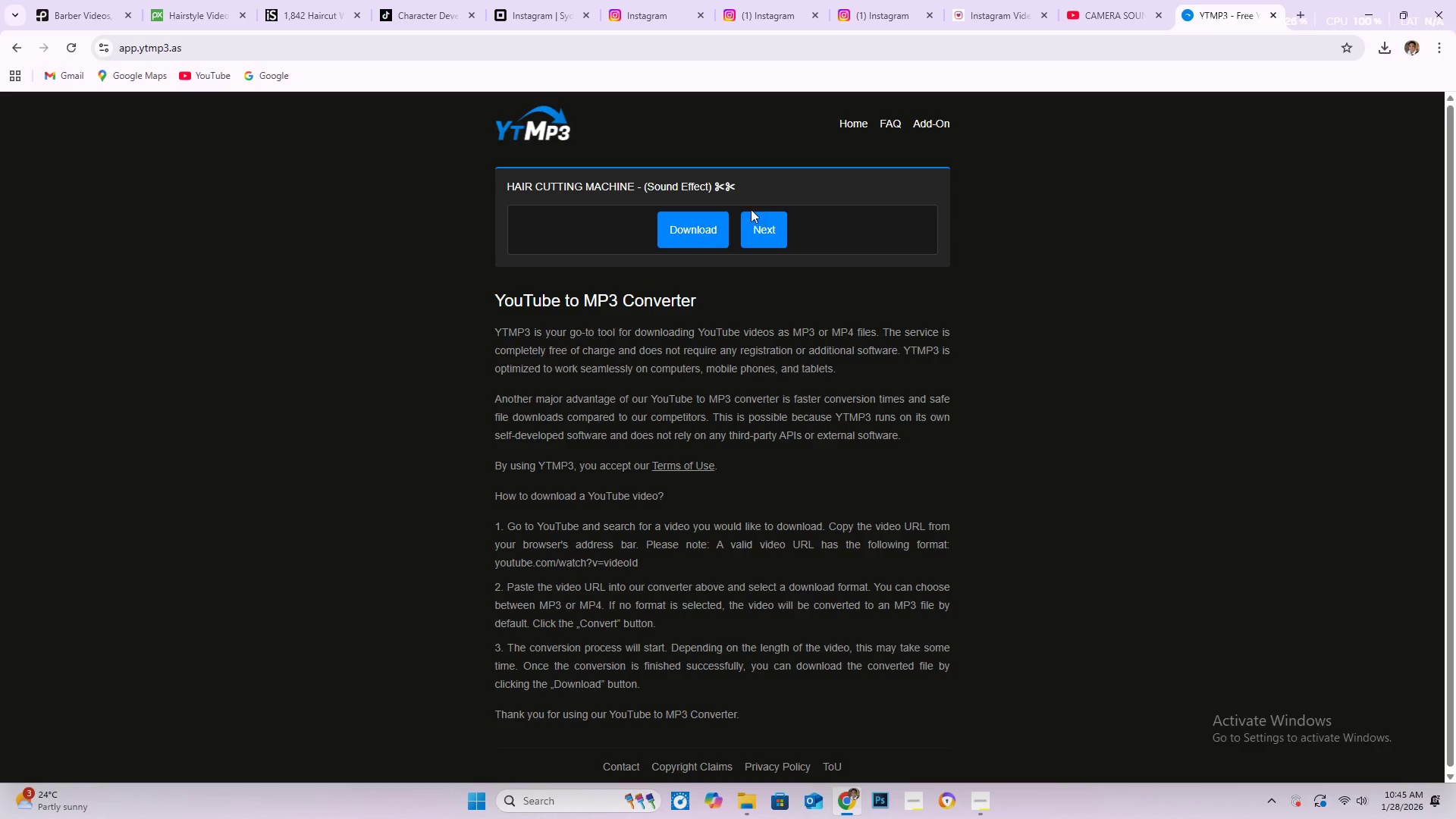 
left_click([769, 227])
 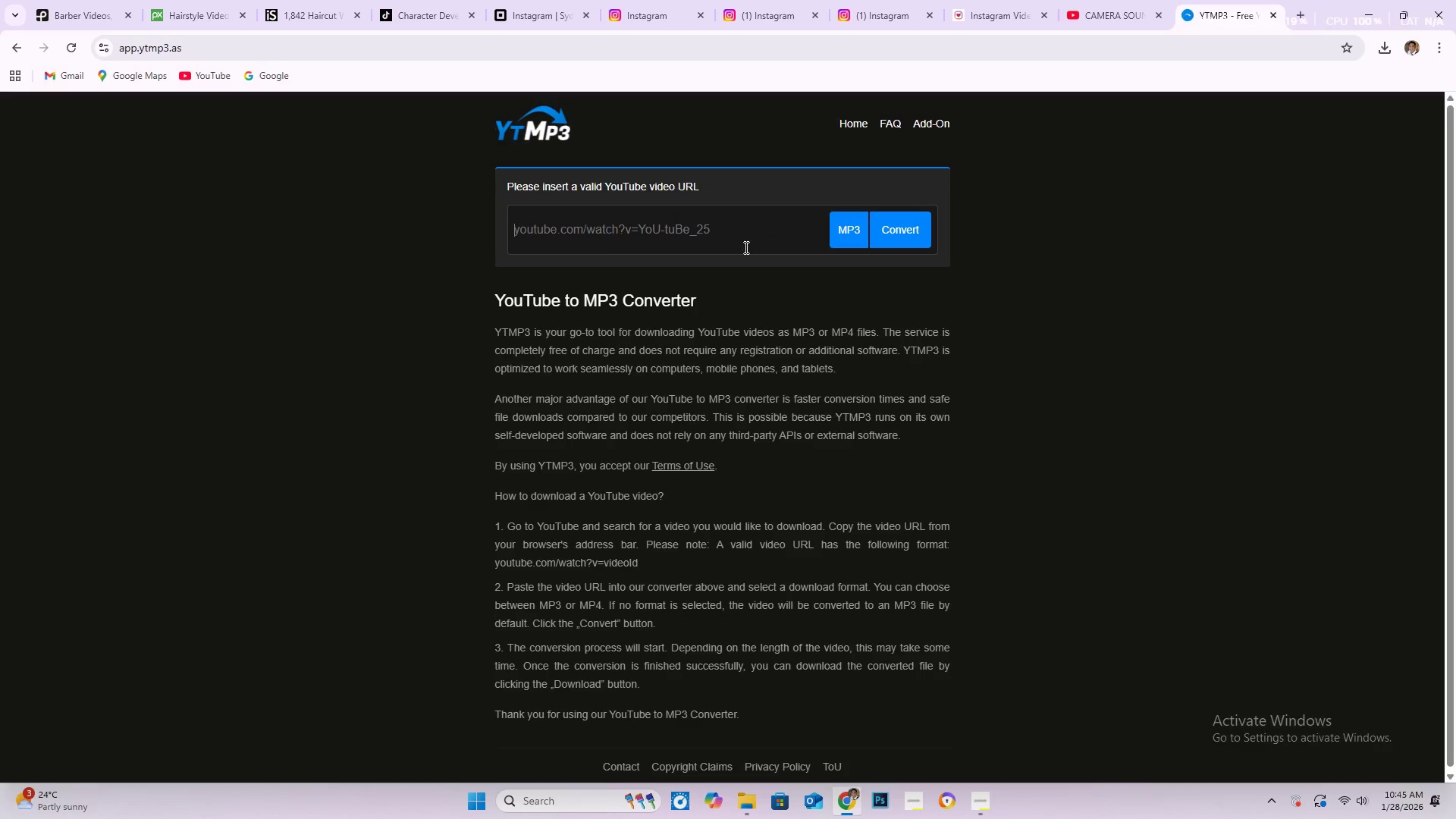 
left_click([680, 236])
 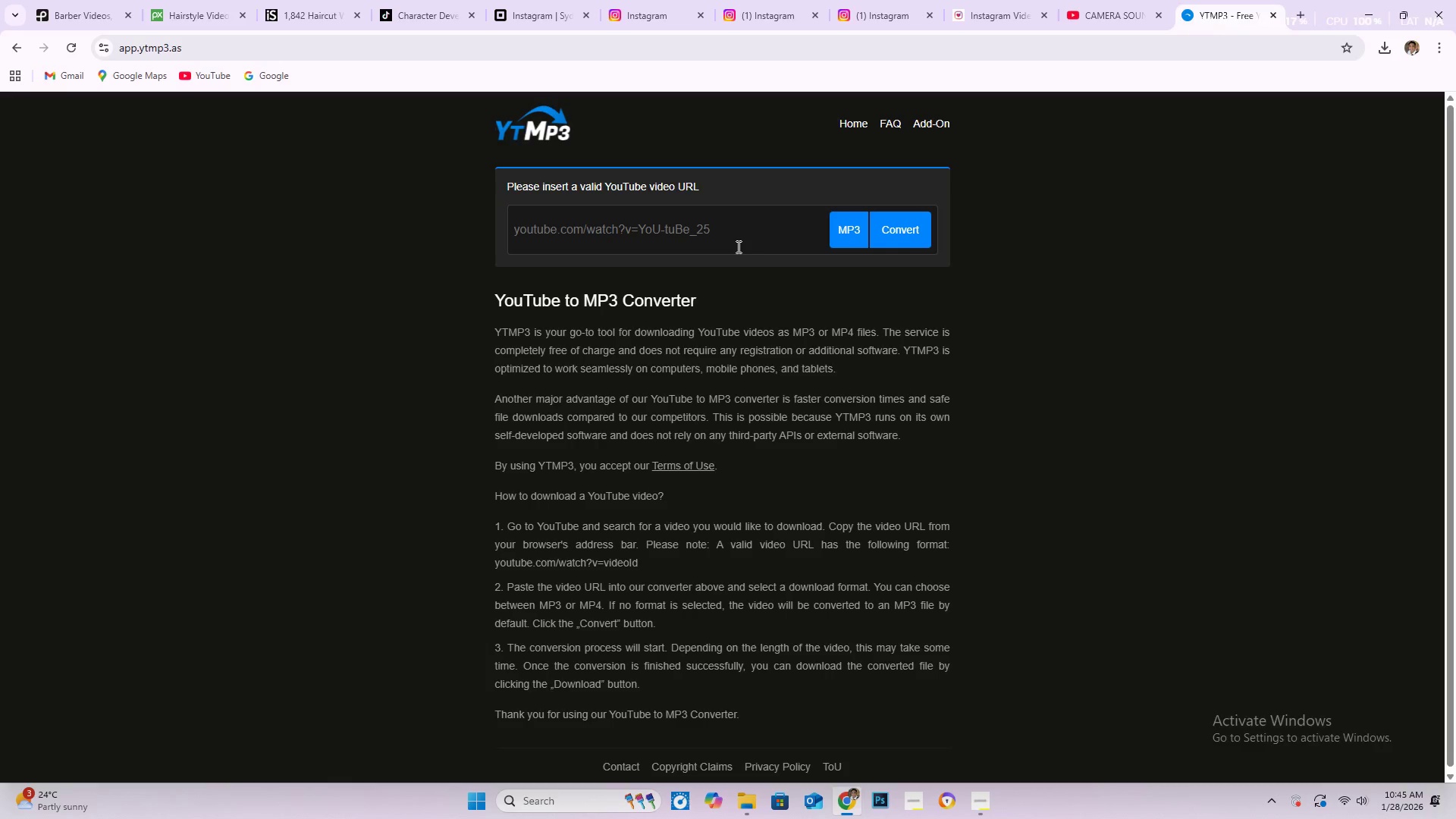 
key(Control+V)
 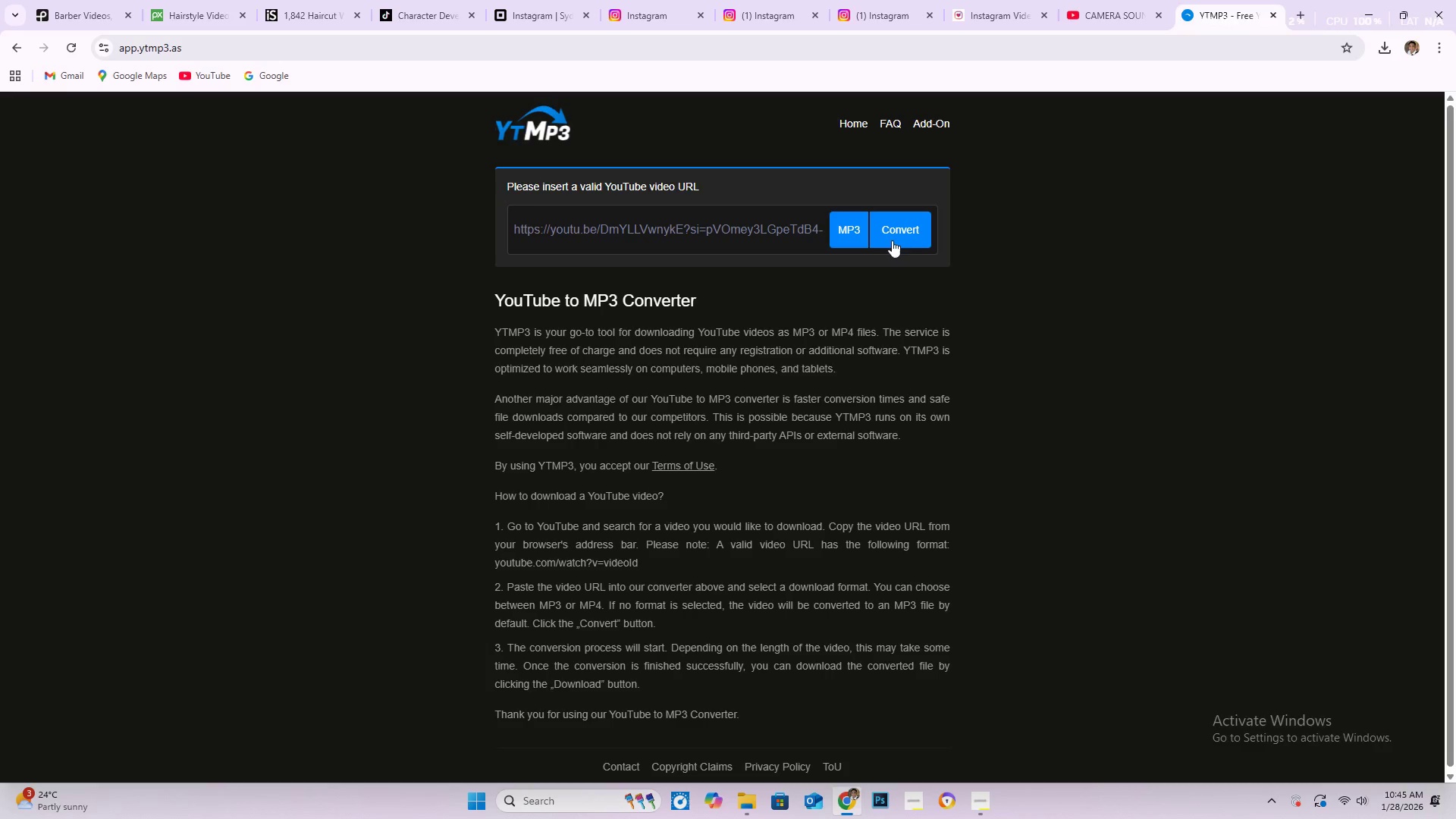 
left_click([896, 239])
 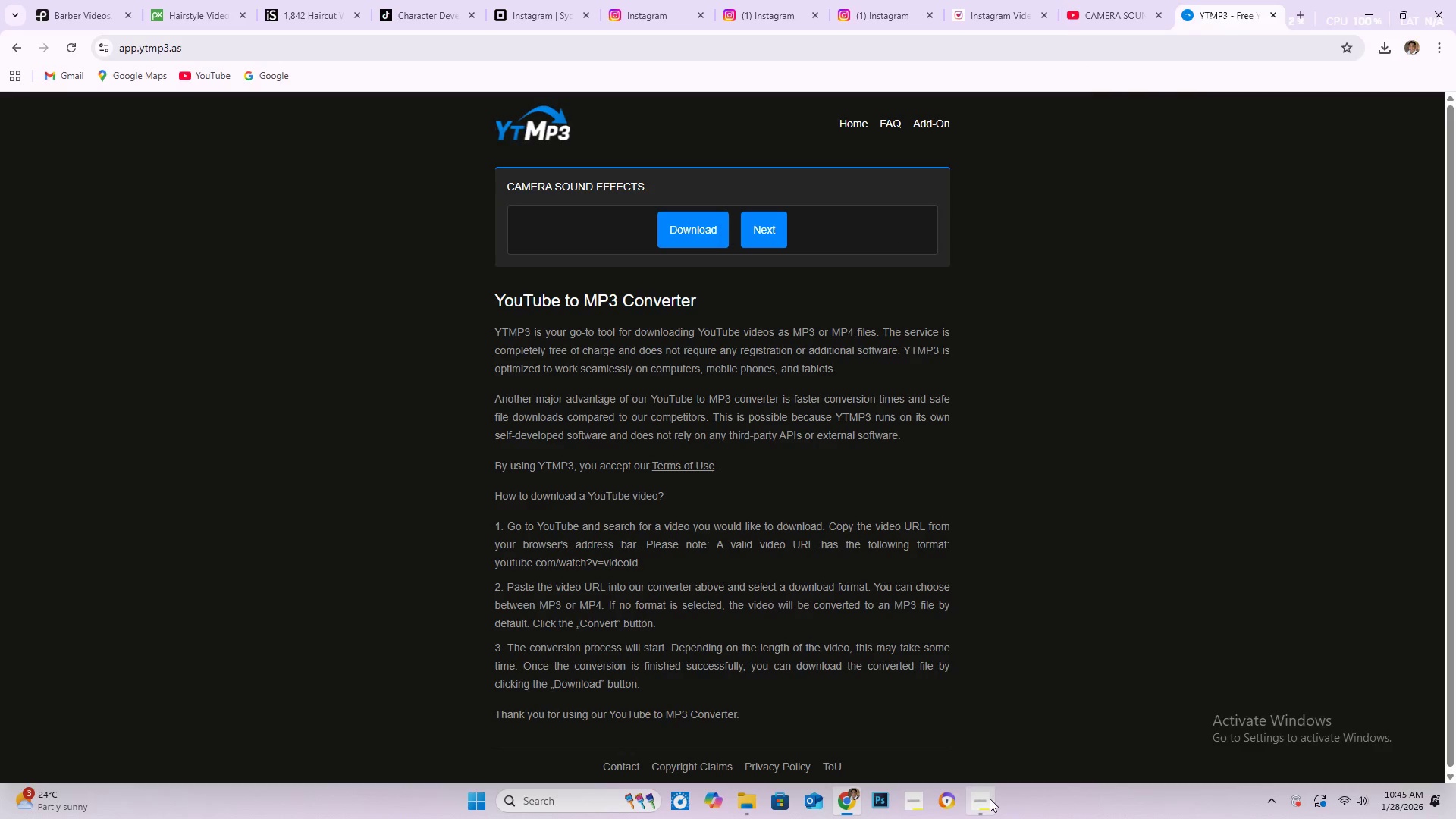 
left_click([707, 228])
 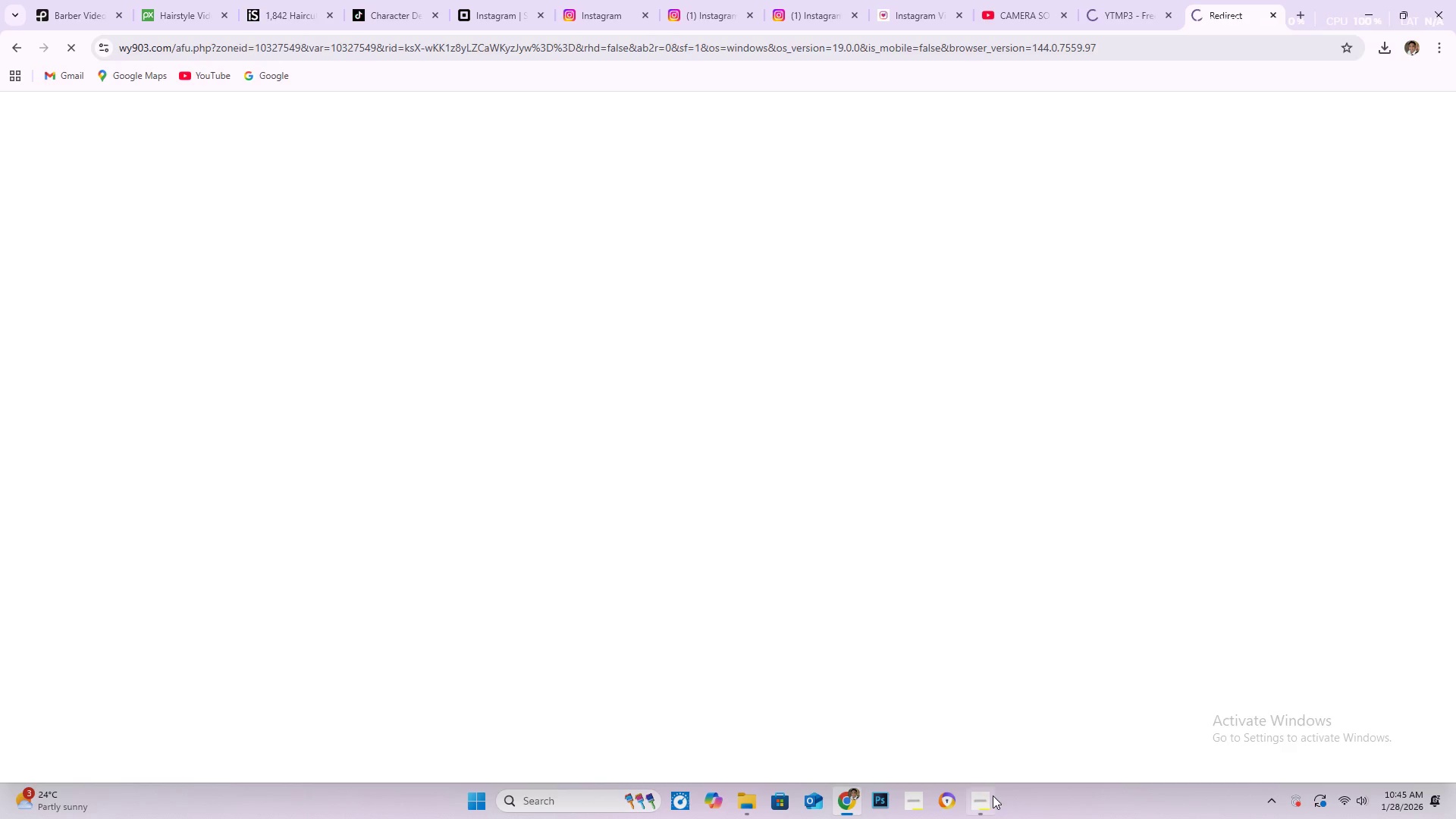 
left_click([968, 801])